 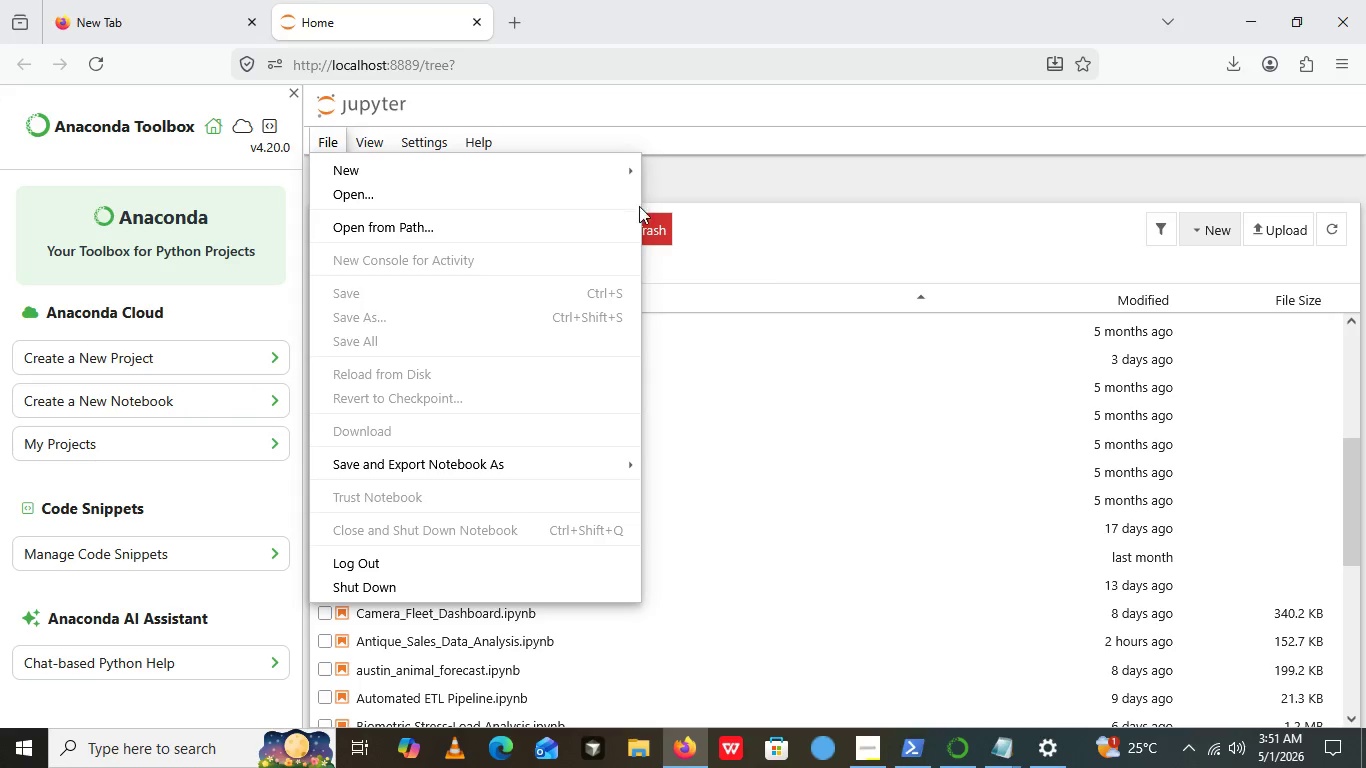 
left_click([349, 171])
 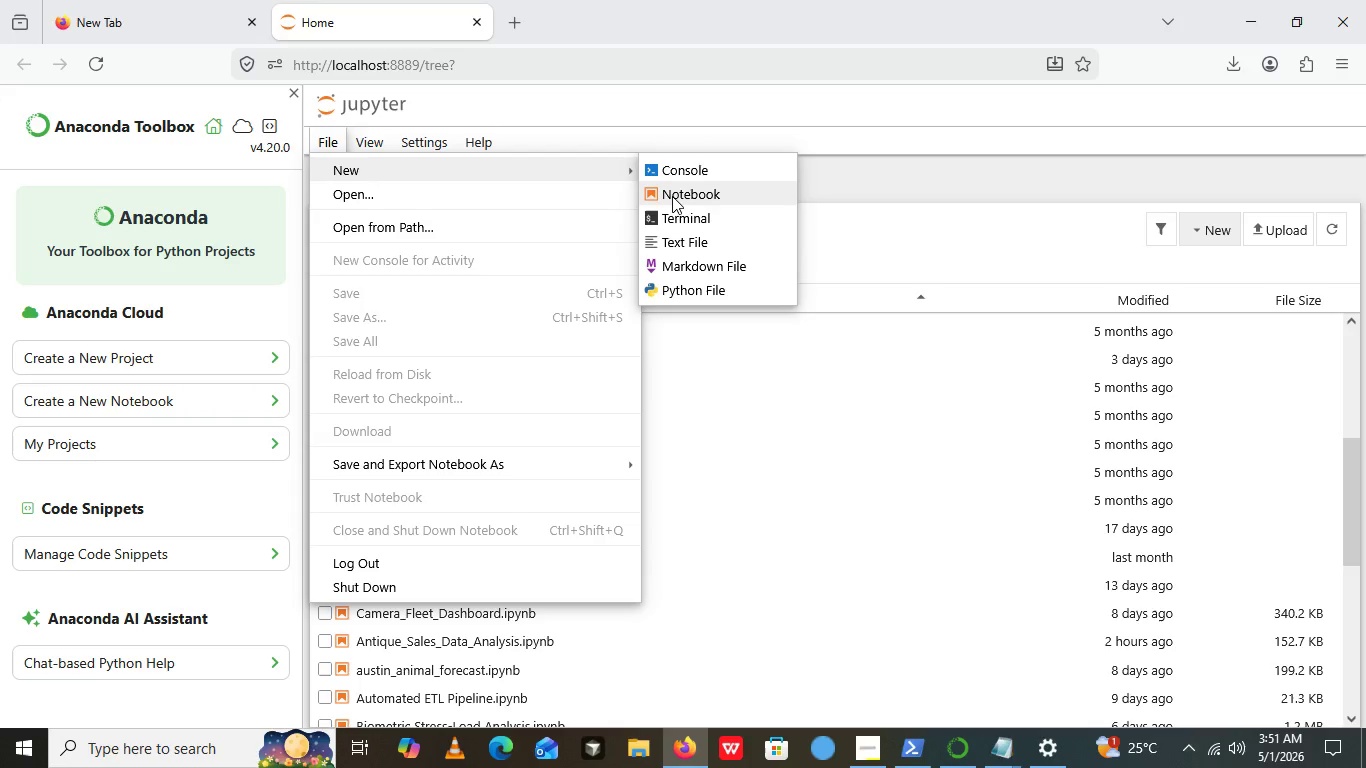 
left_click([672, 196])
 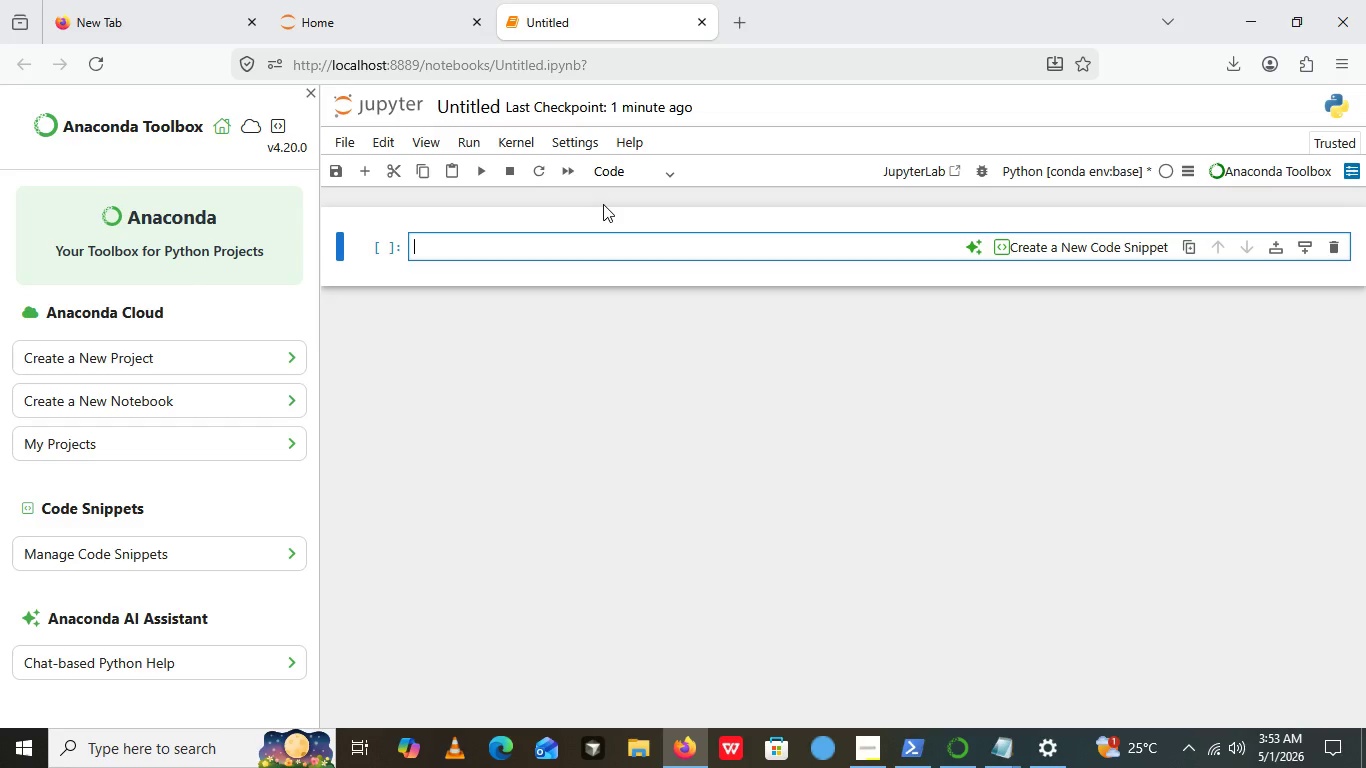 
wait(121.22)
 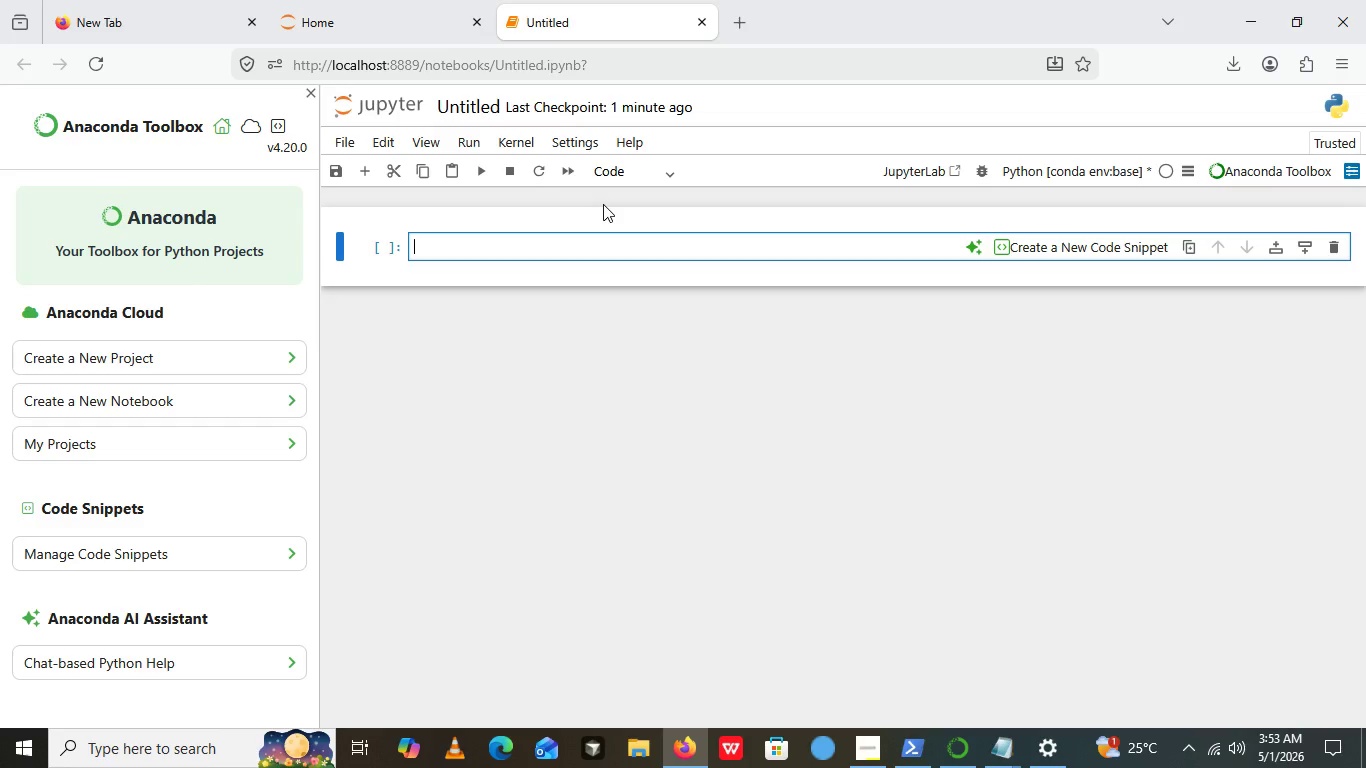 
left_click([540, 244])
 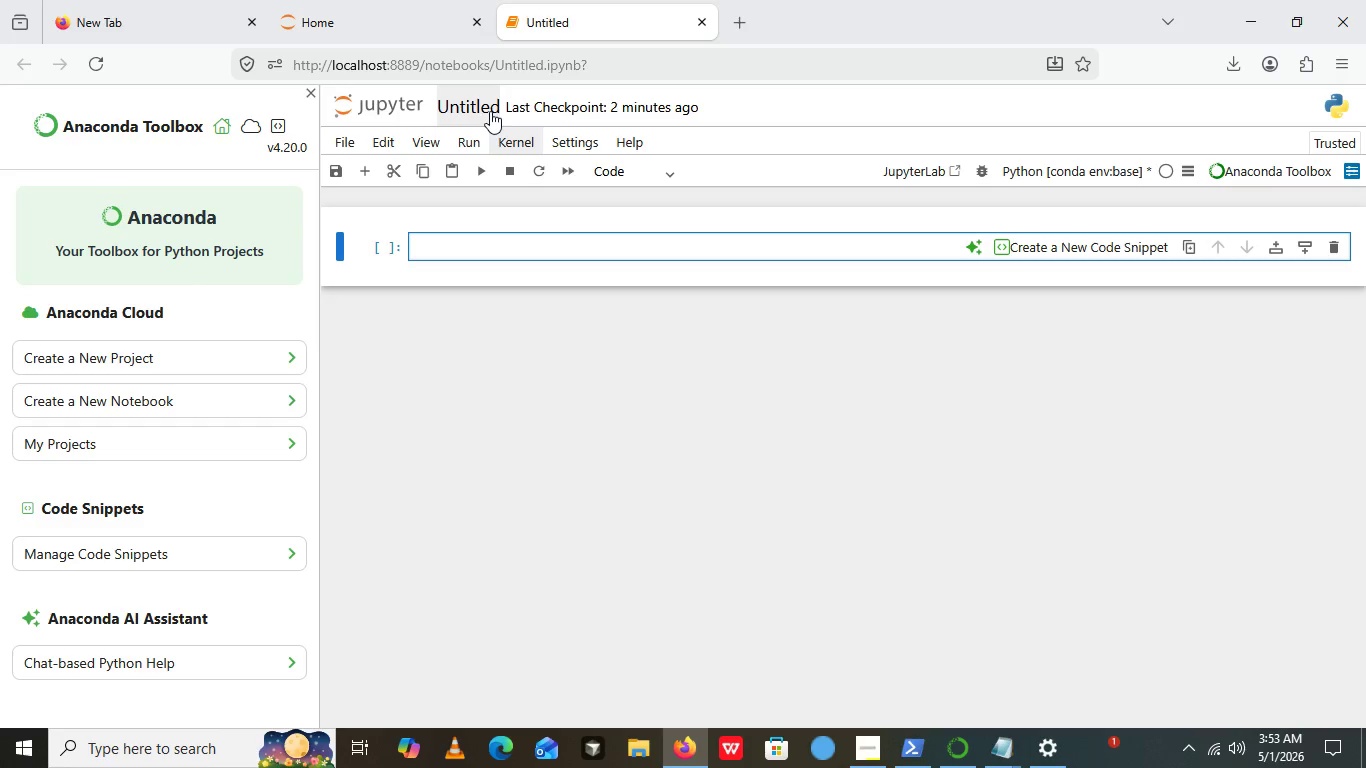 
double_click([490, 111])
 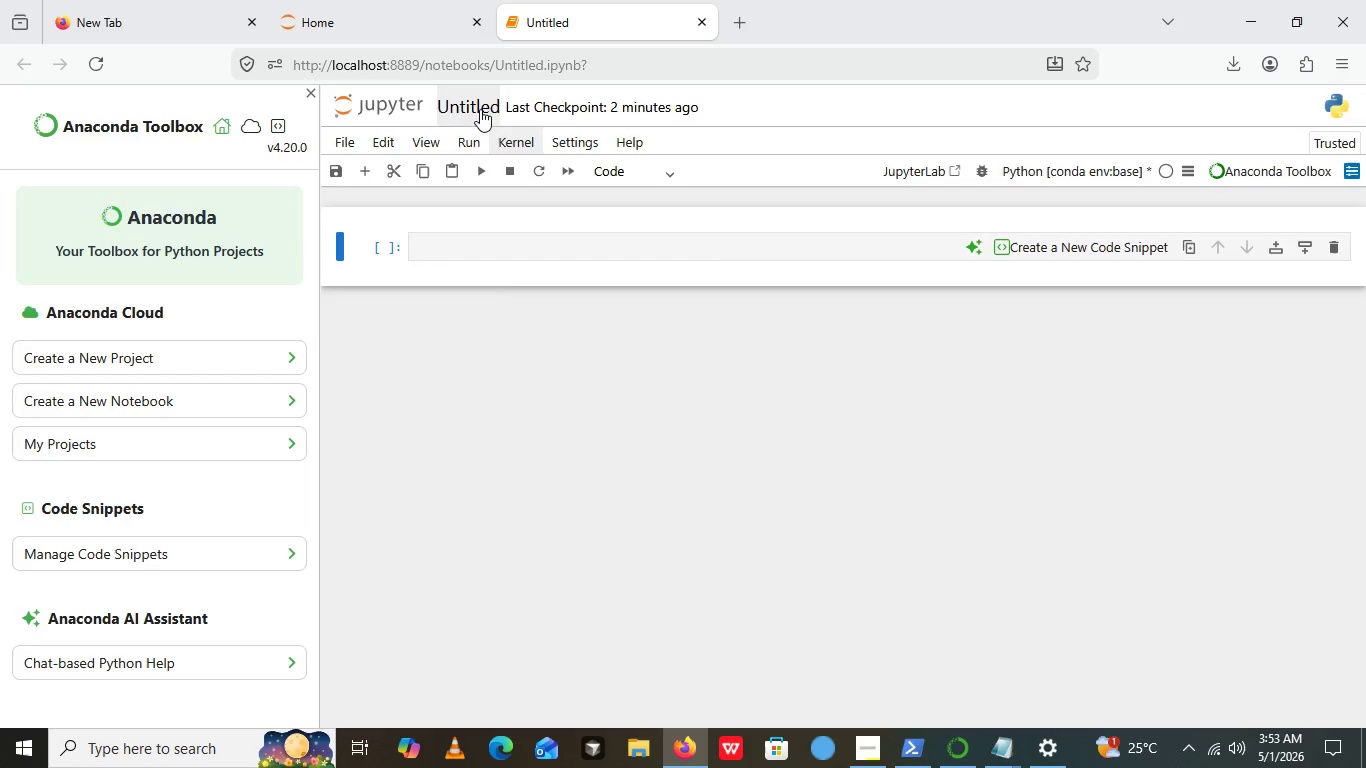 
left_click([480, 109])
 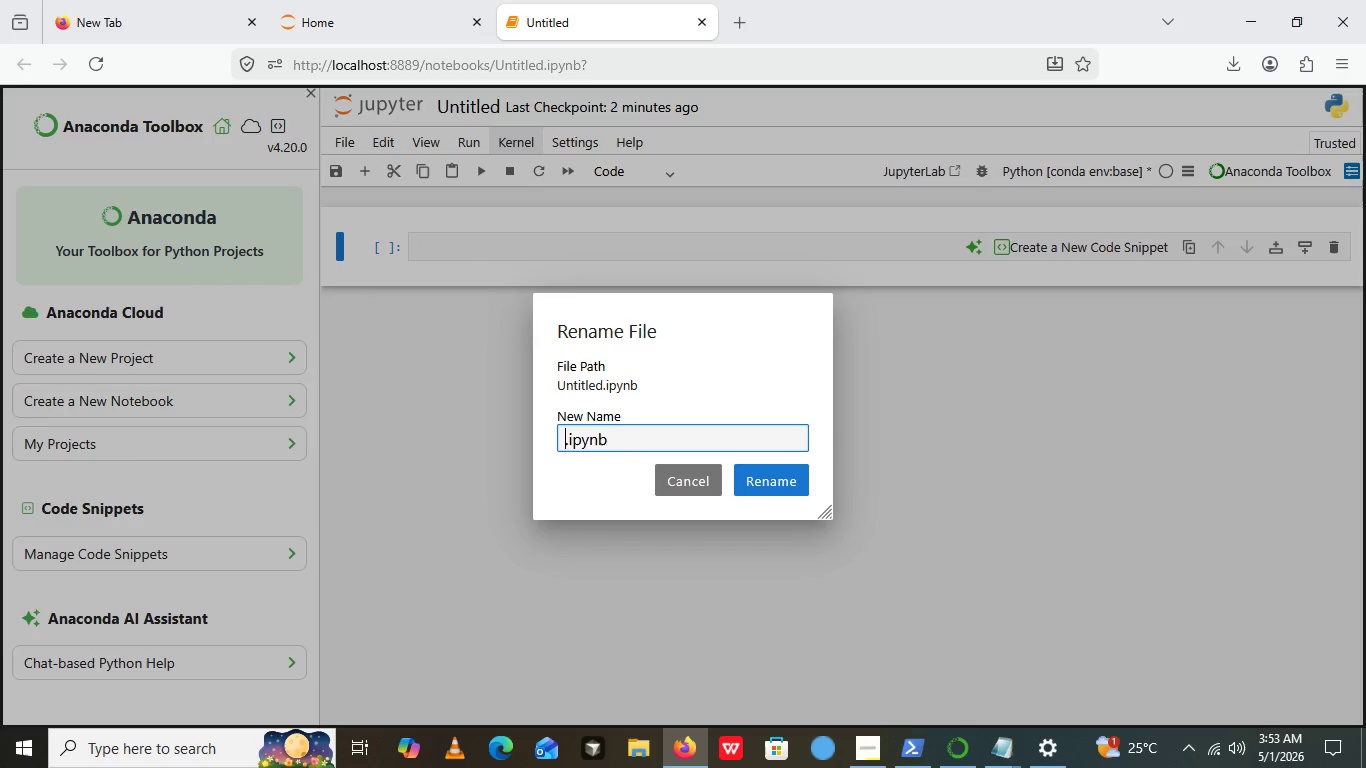 
key(Backspace)
 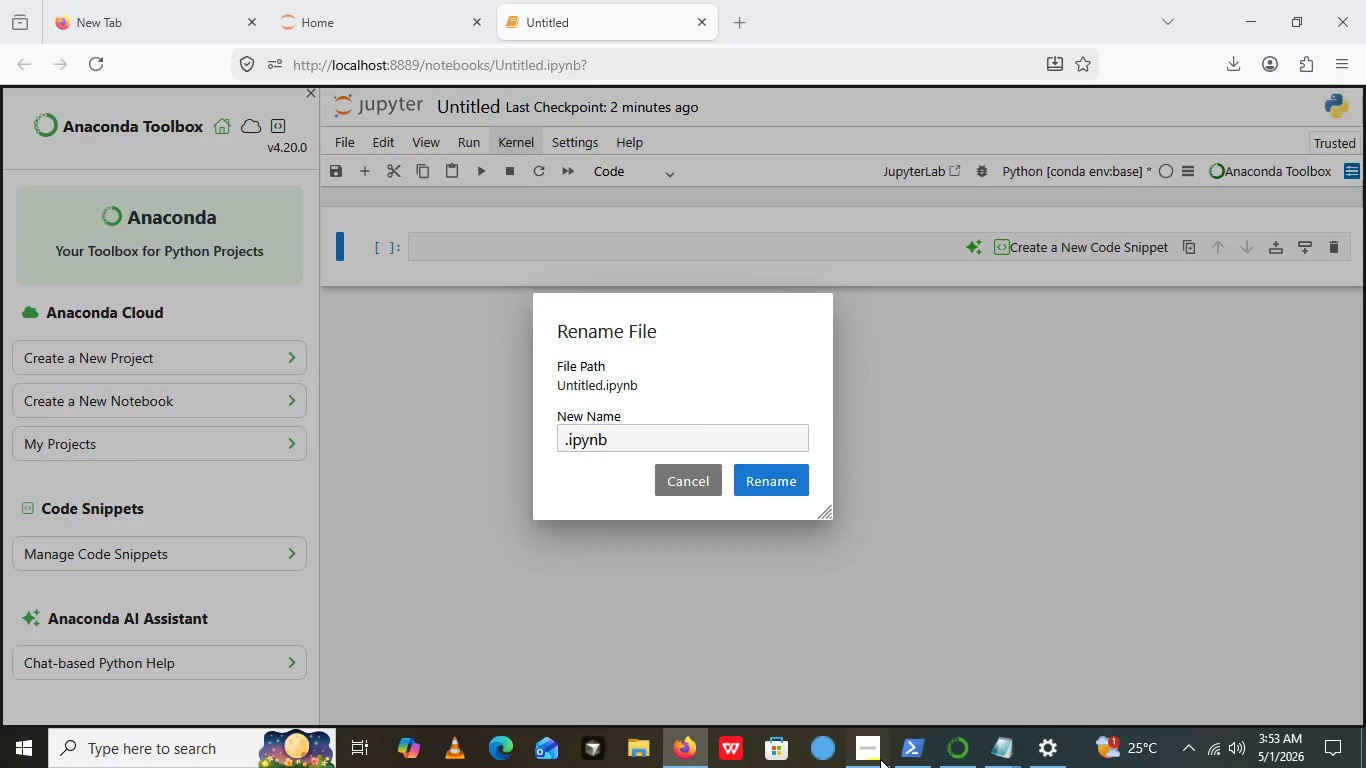 
left_click([880, 759])